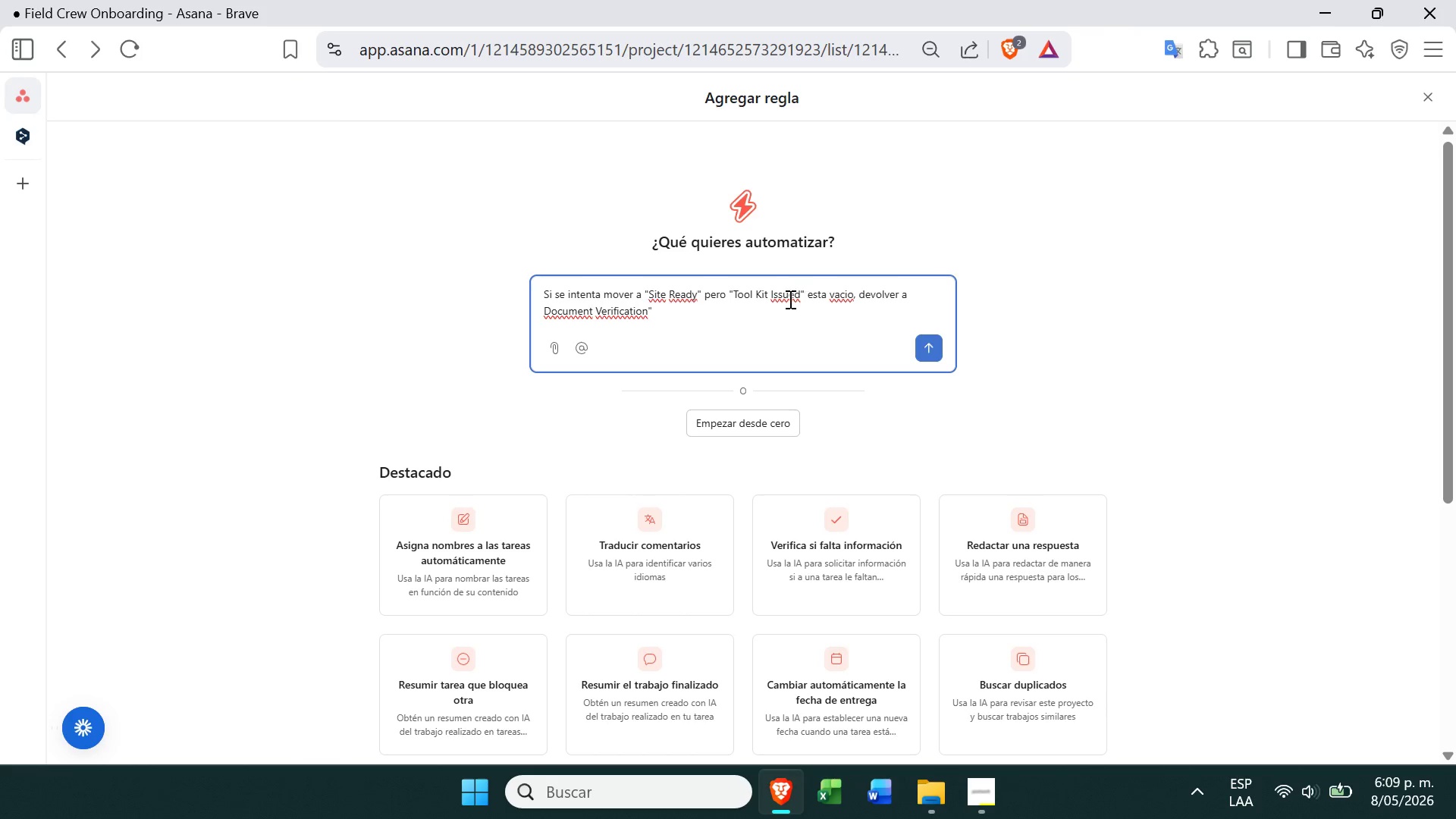 
left_click([541, 315])
 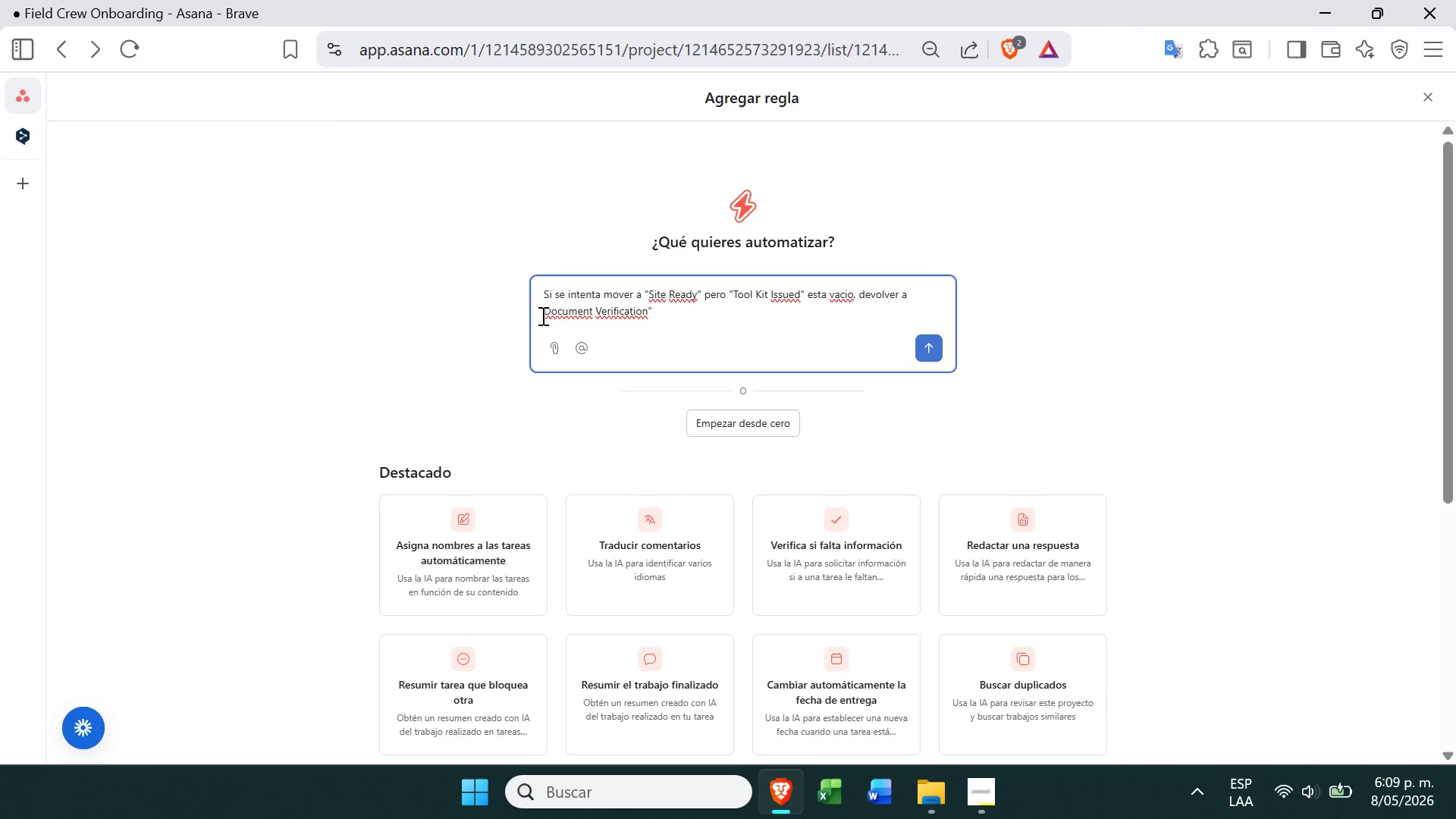 
key(Shift+2)
 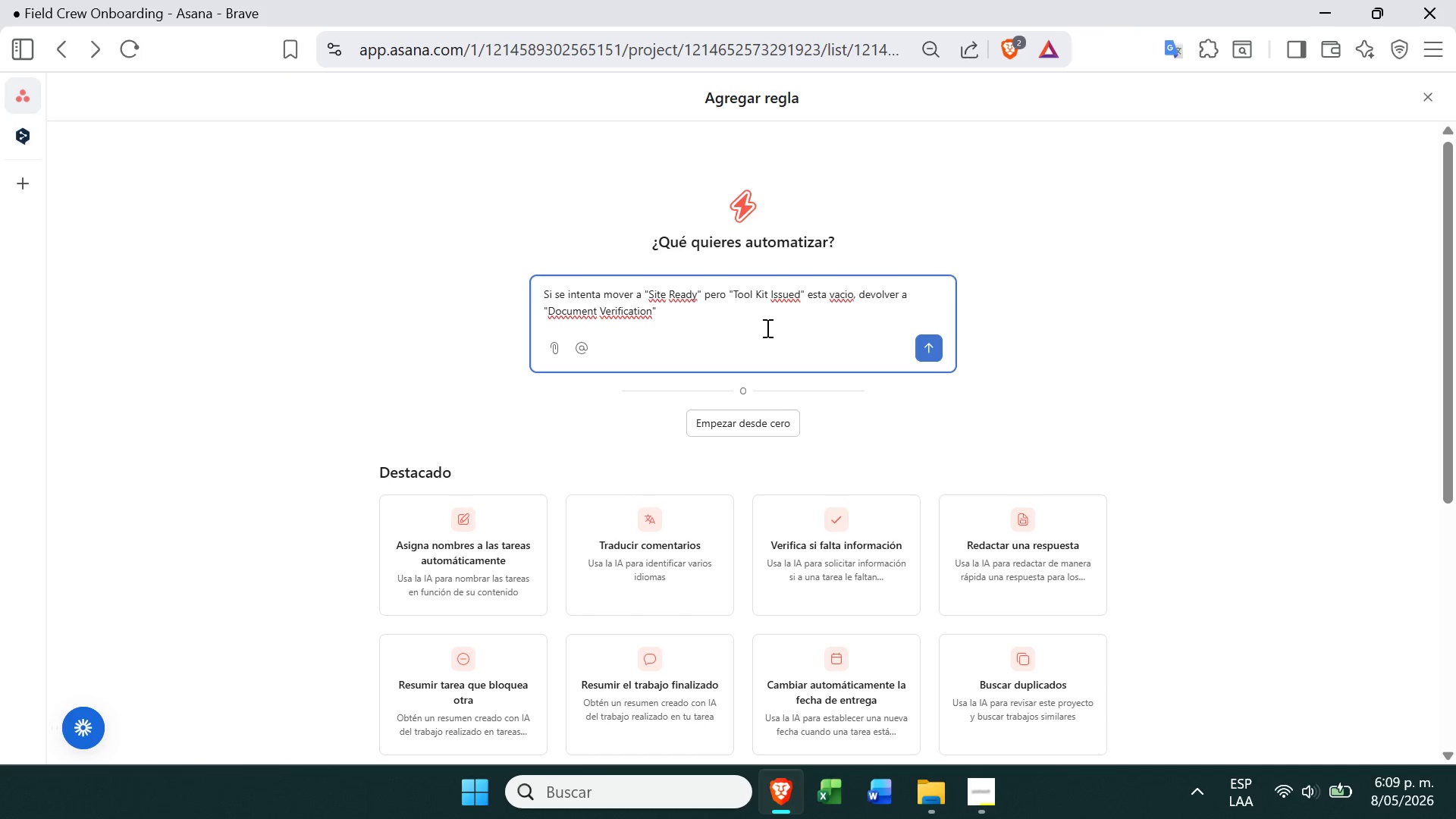 
left_click([772, 328])
 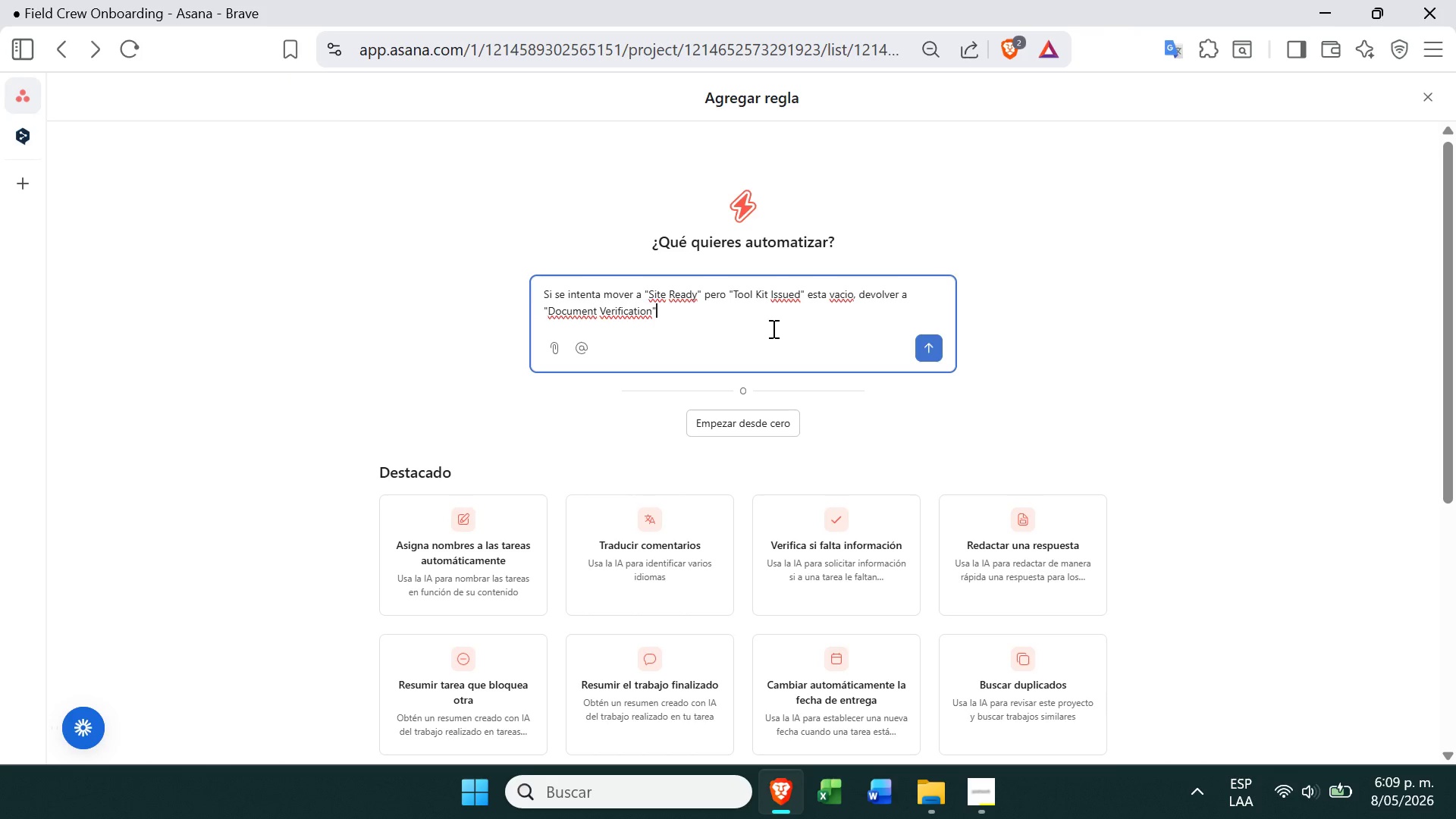 
type( y comentar solicitando el kit )
 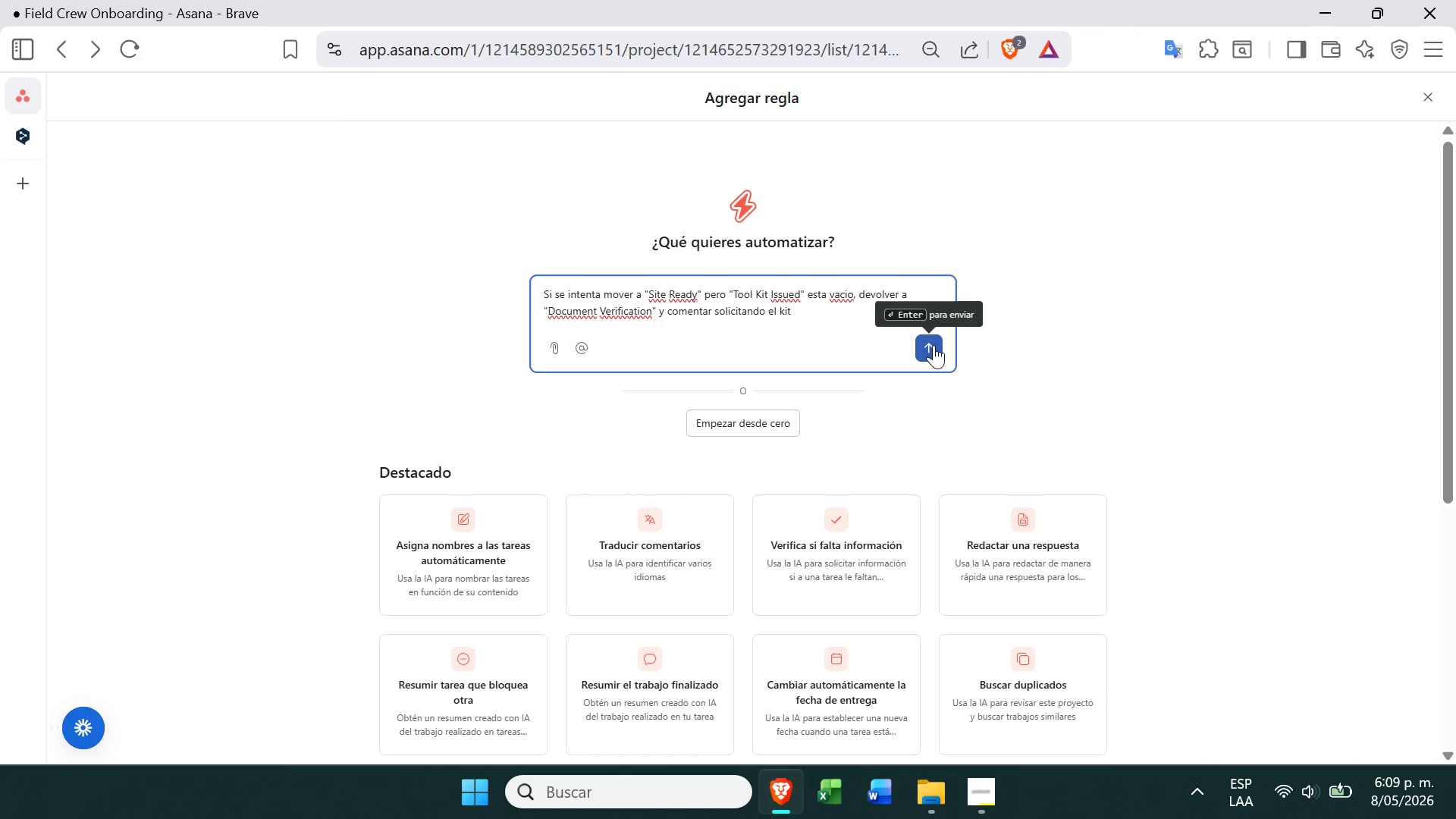 
left_click([934, 345])
 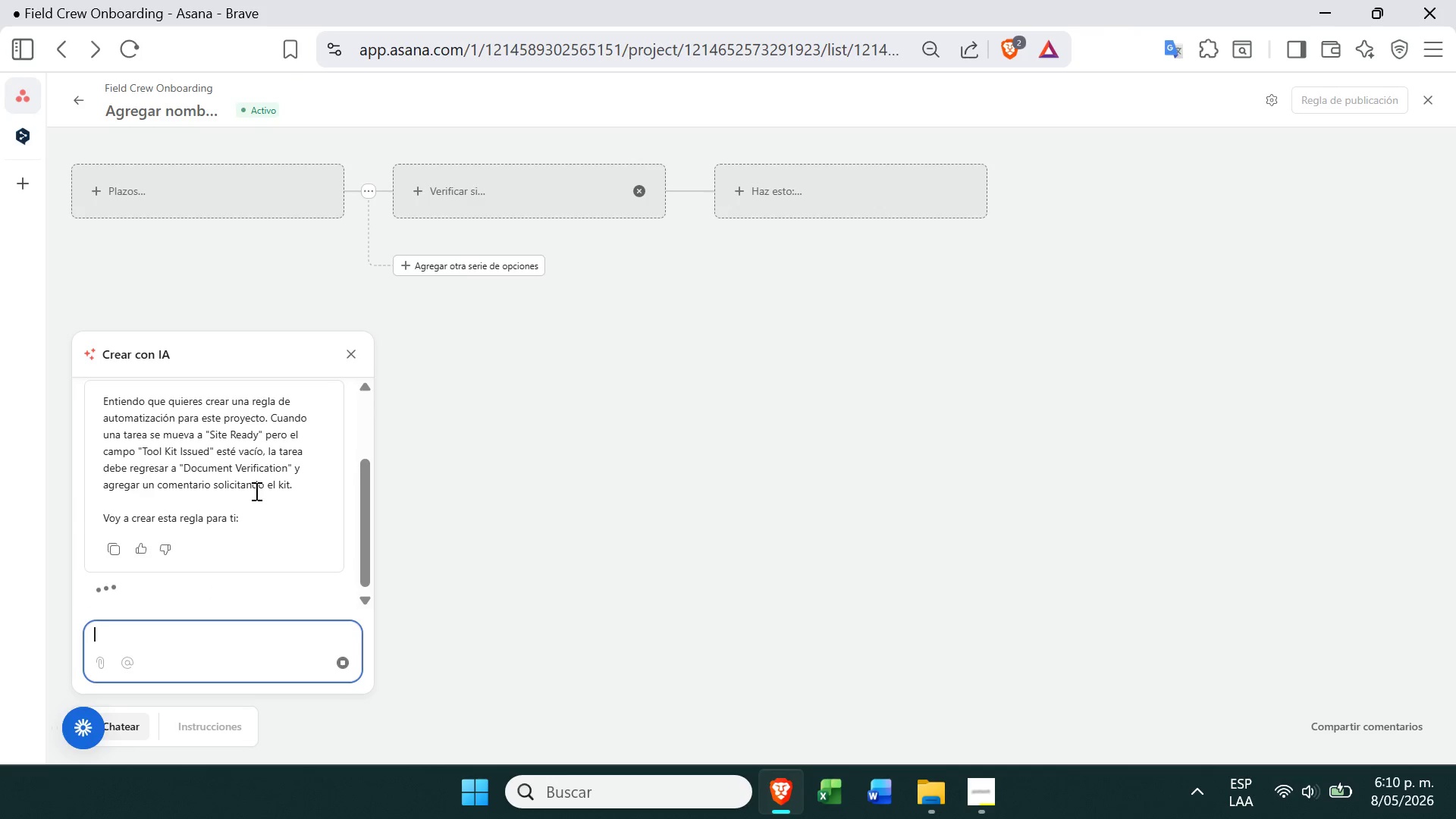 
wait(23.81)
 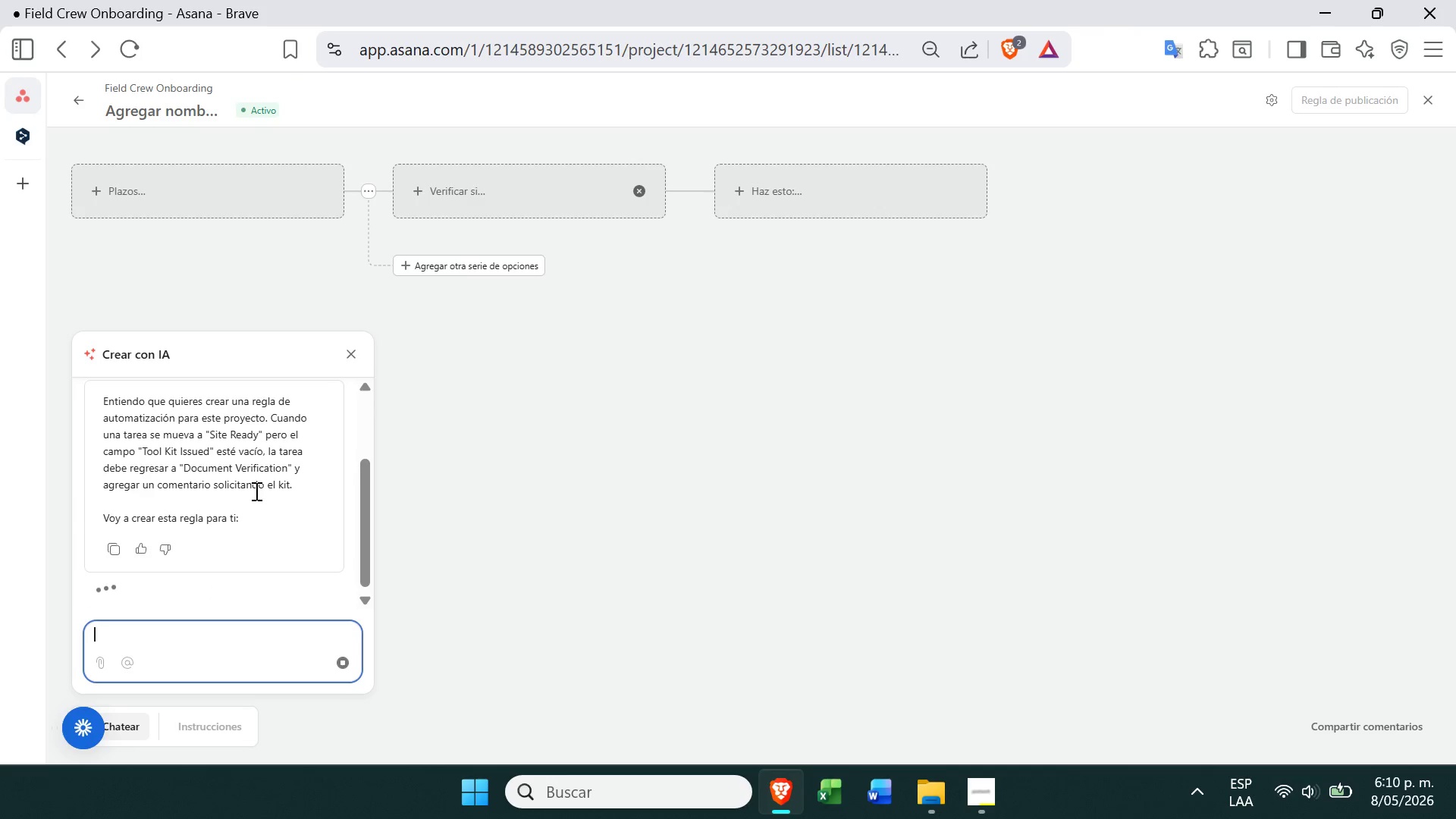 
right_click([174, 93])
 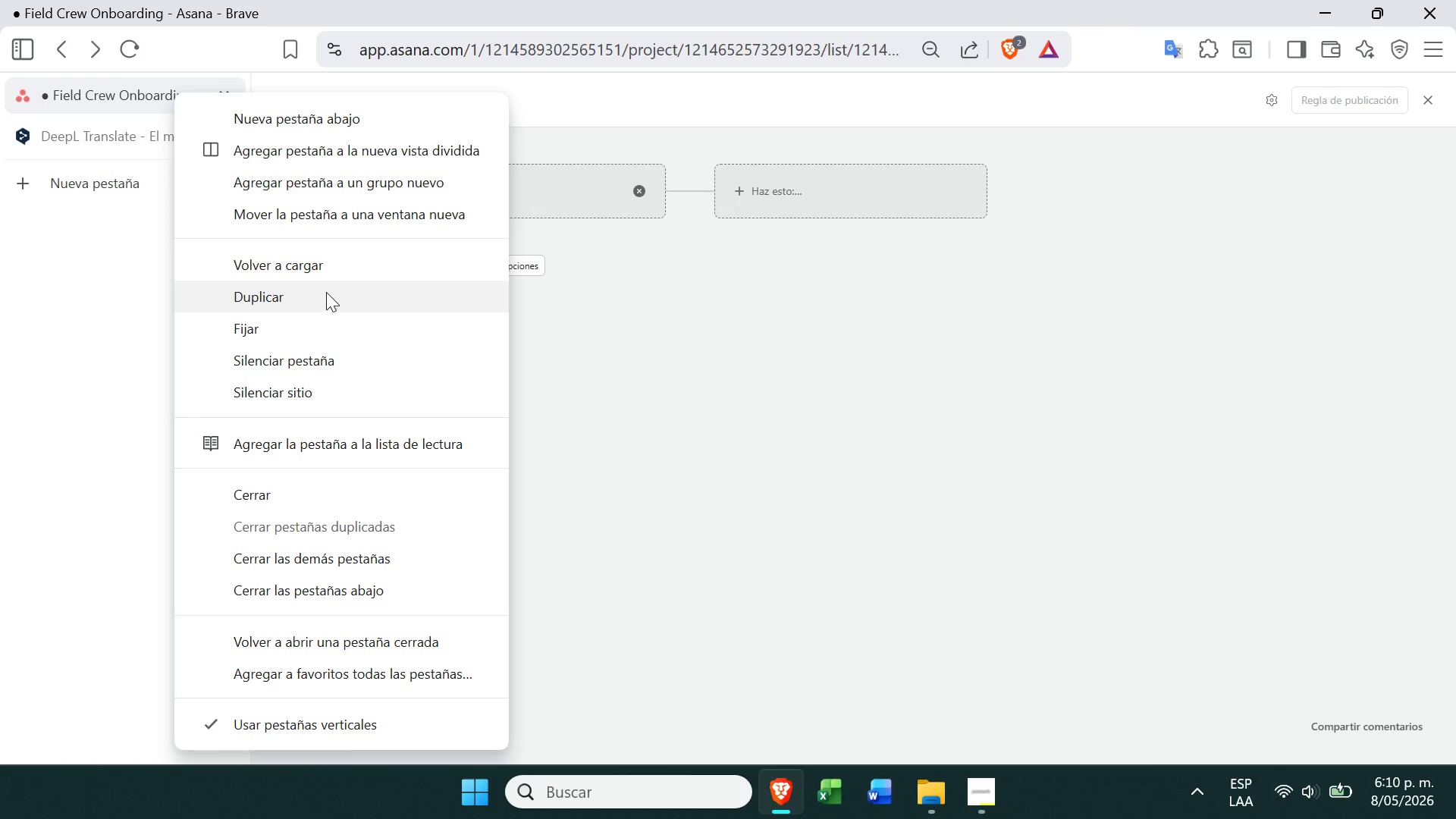 
left_click([328, 295])
 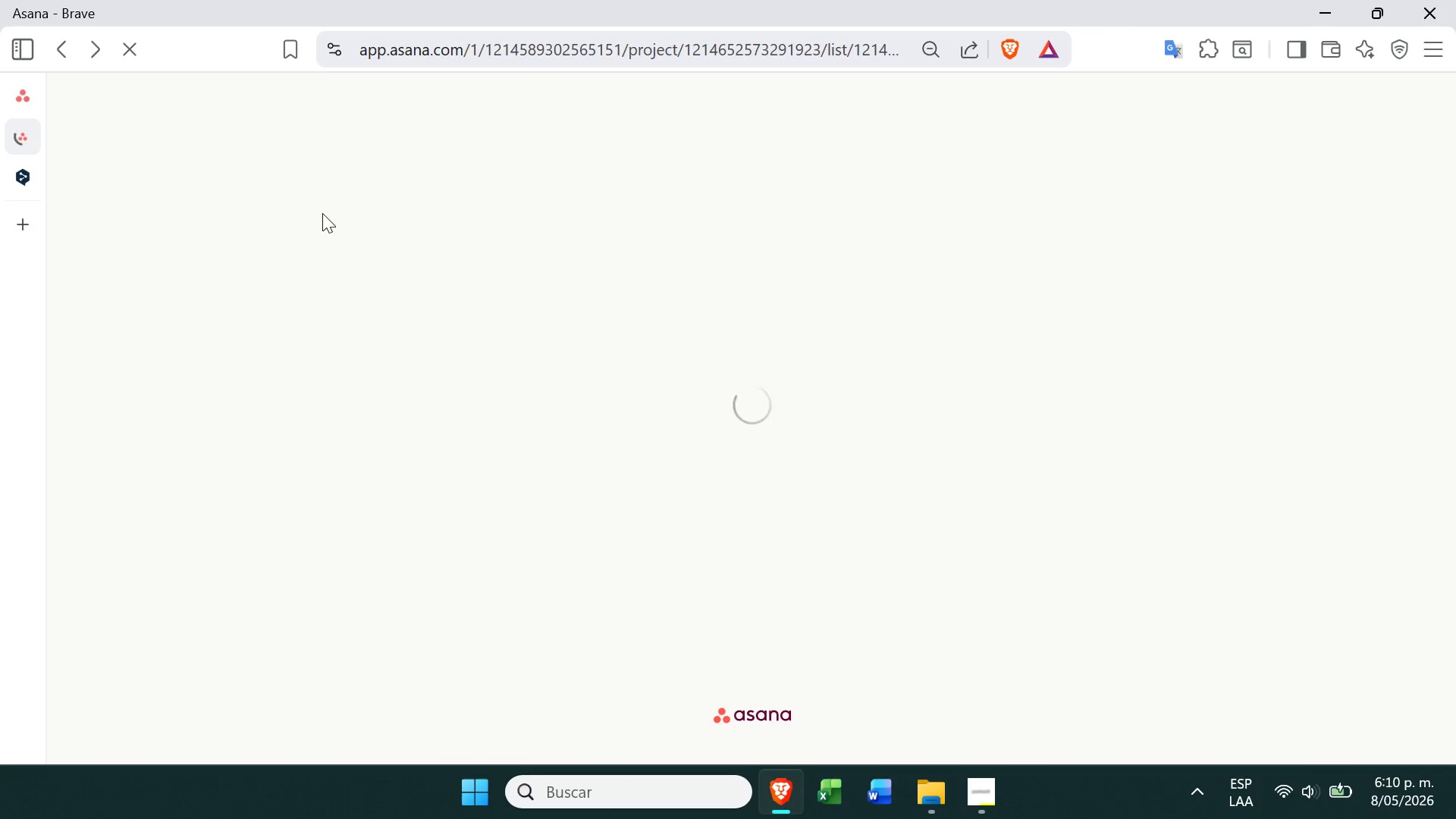 
wait(7.62)
 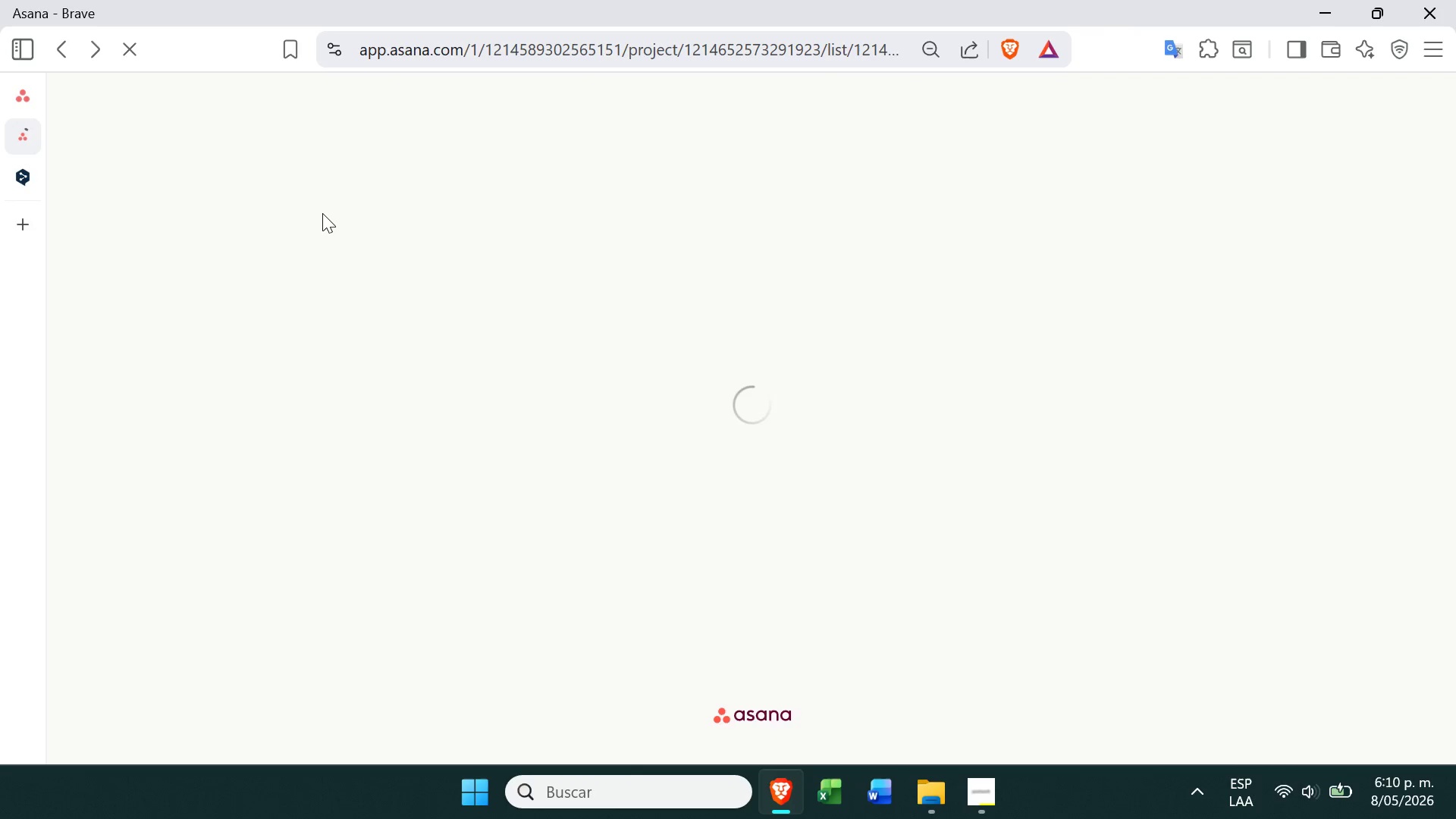 
mouse_move([202, 258])
 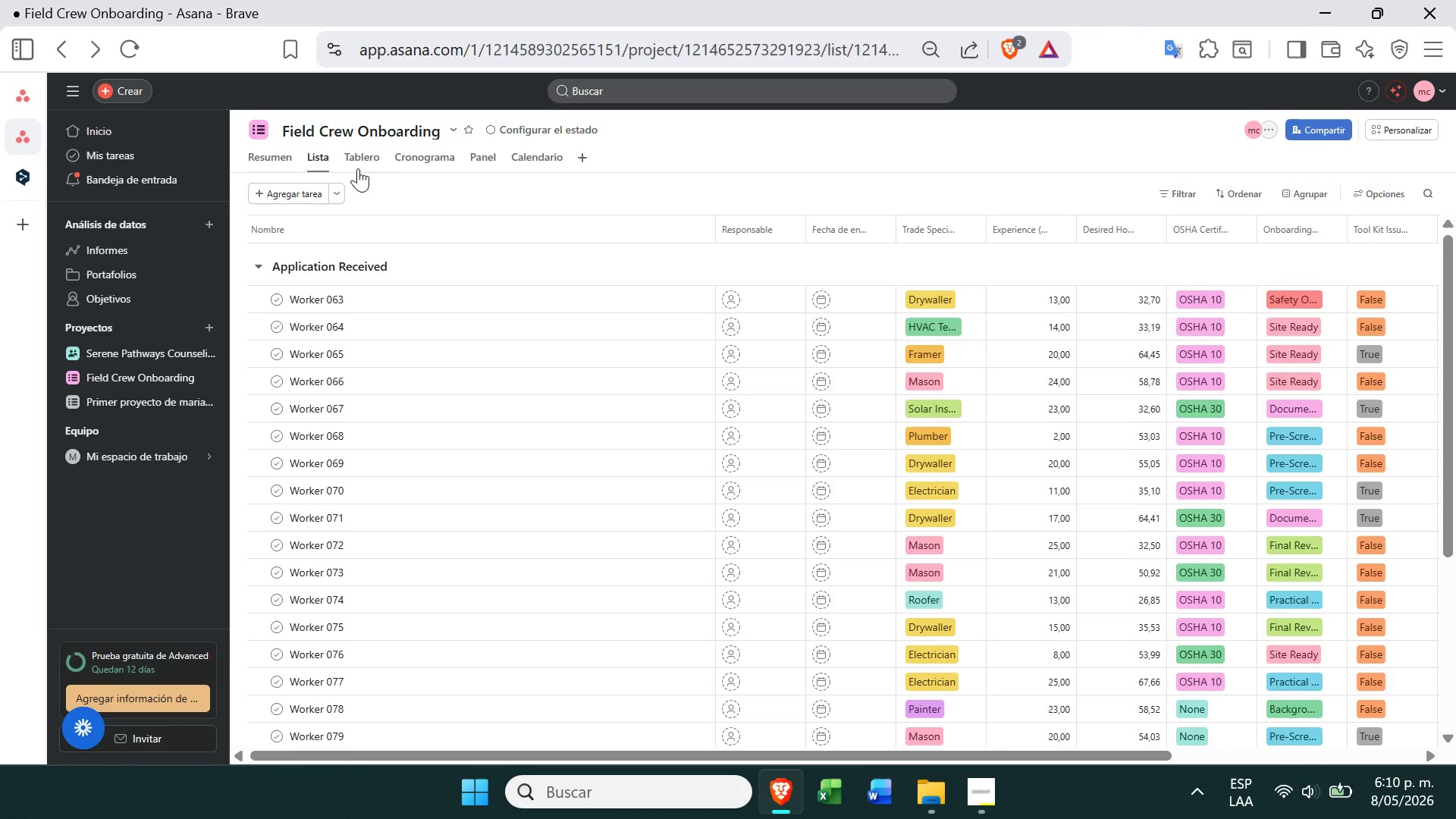 
left_click([362, 152])
 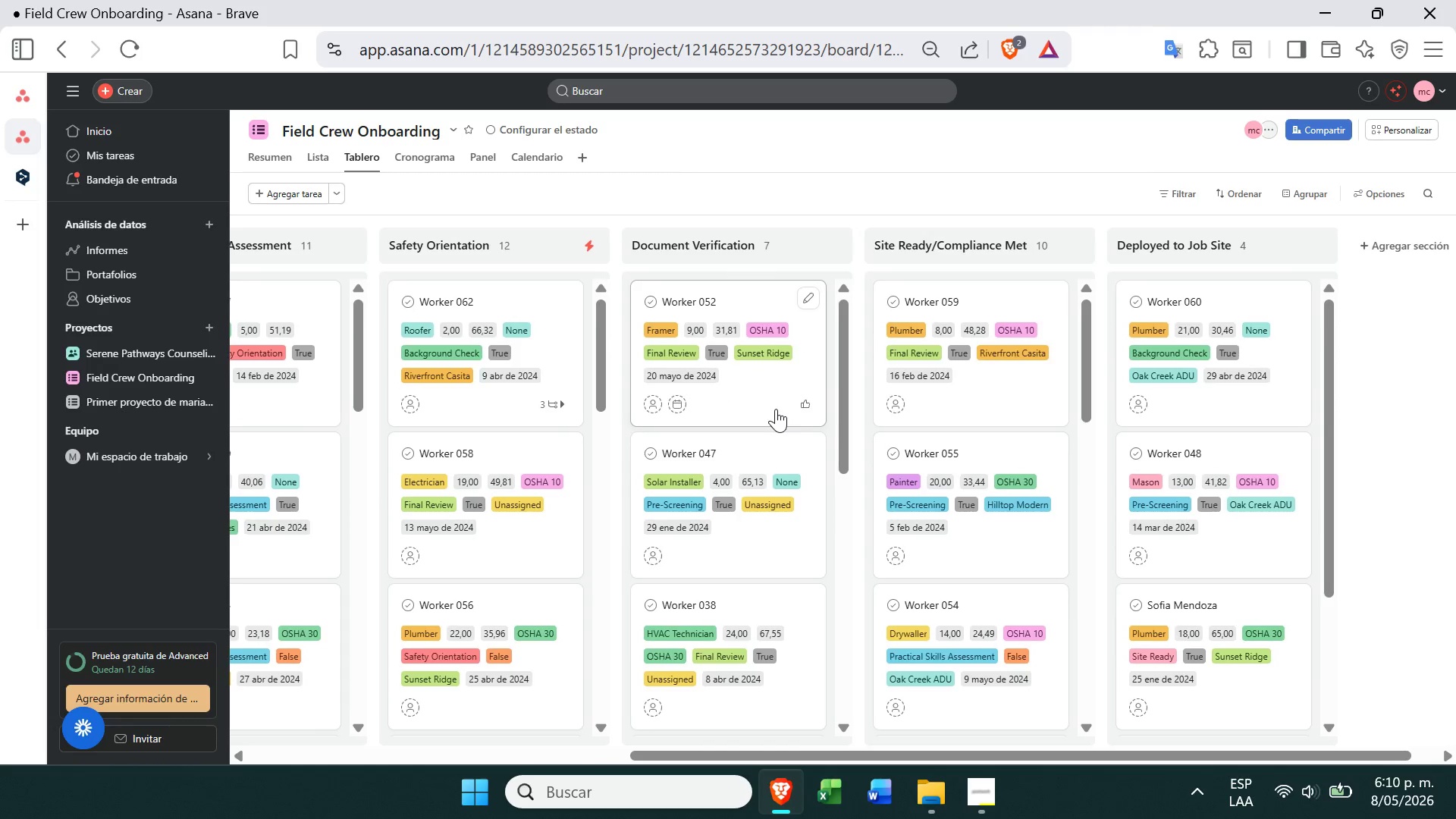 
wait(18.45)
 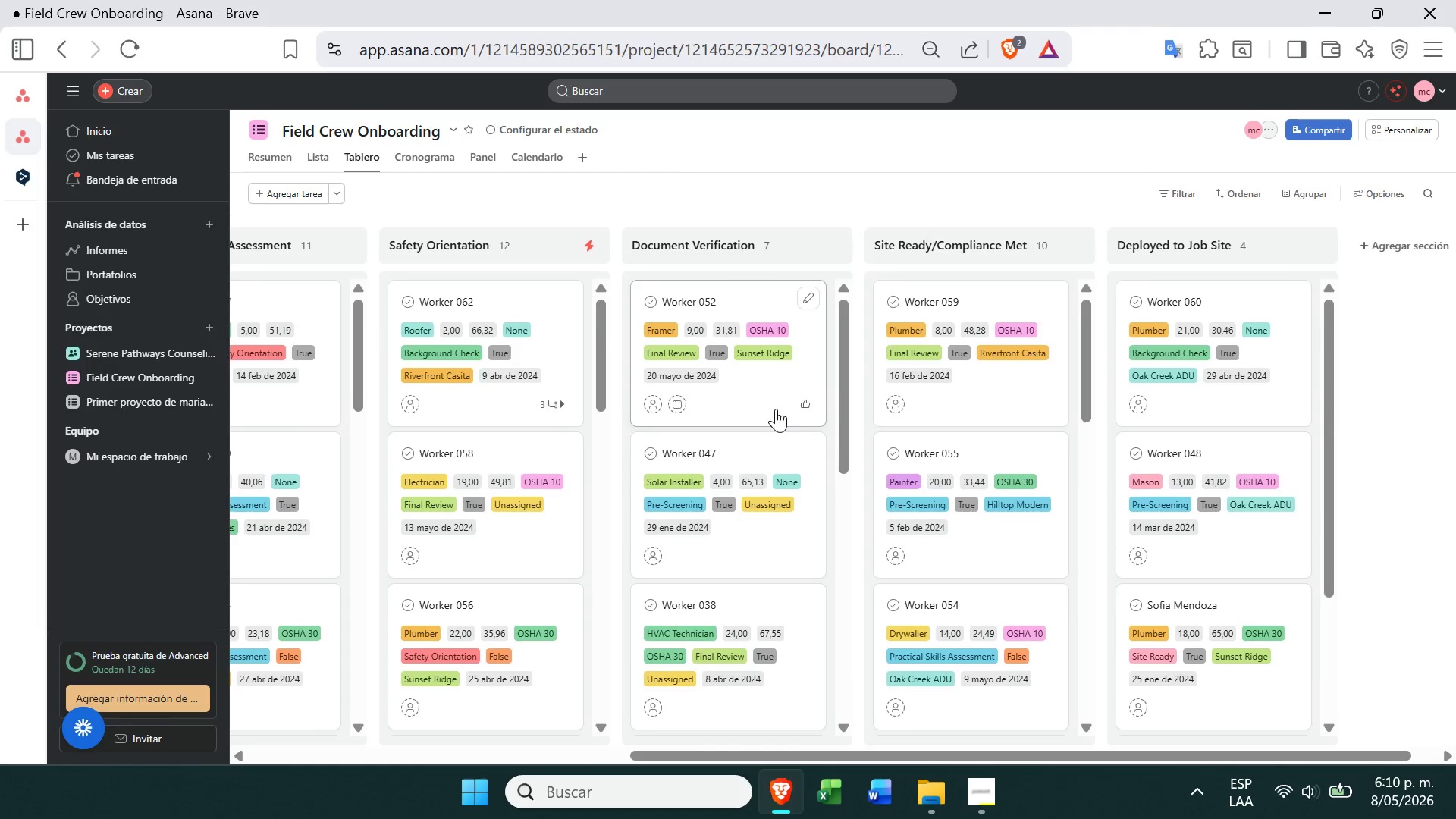 
left_click([994, 791])